 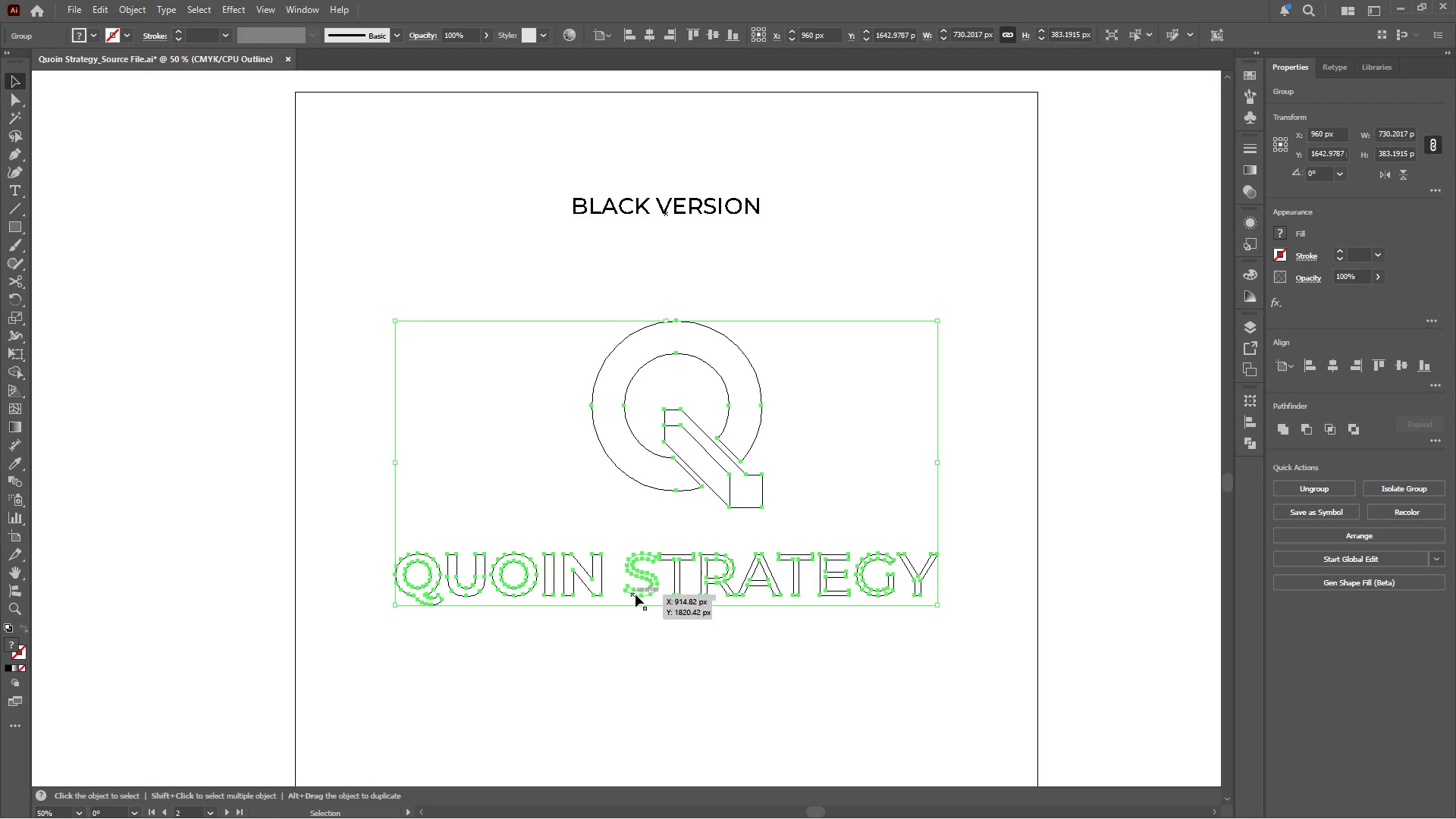 
key(Control+Y)
 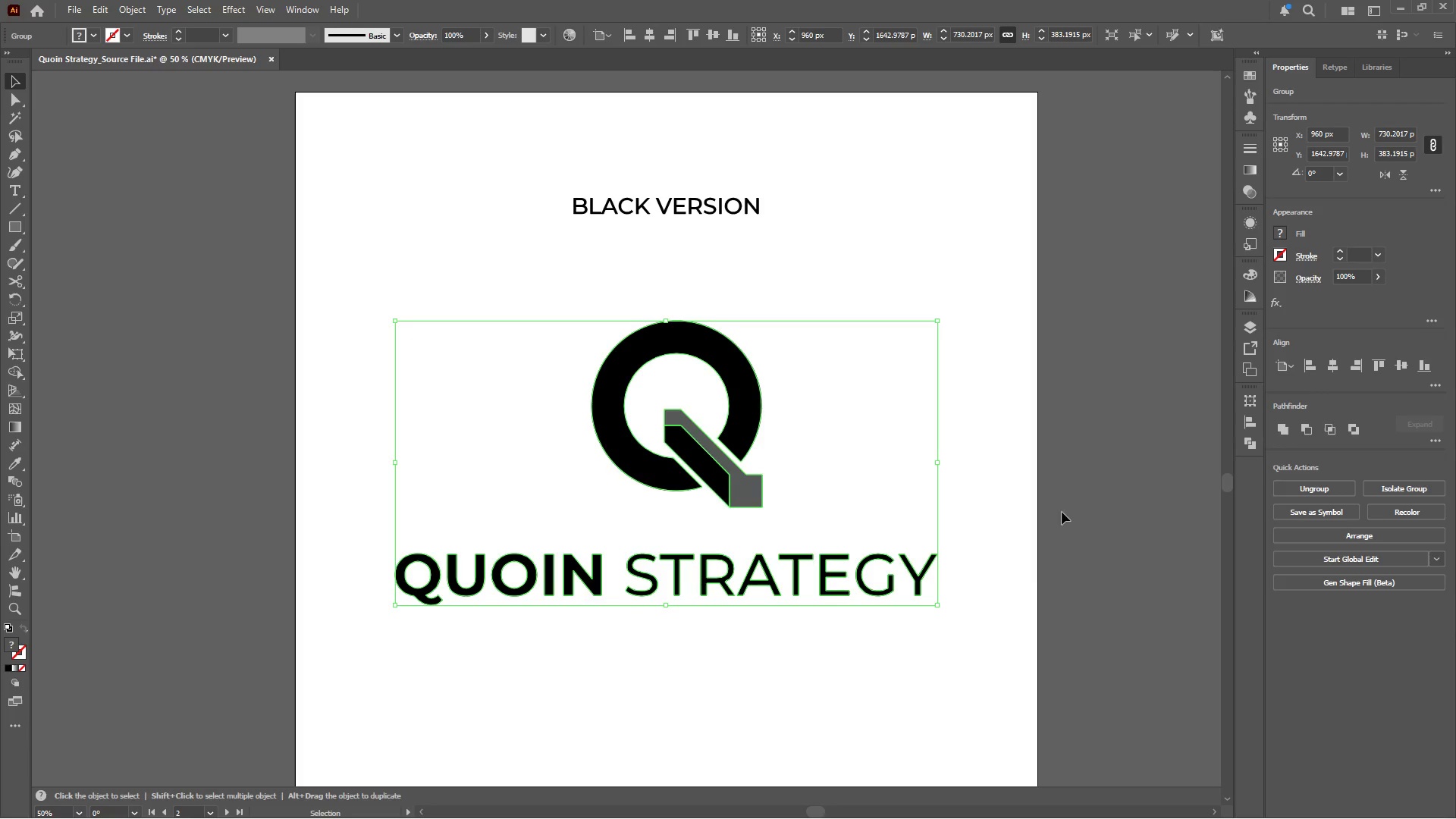 
hold_key(key=AltLeft, duration=2.45)
scroll: coordinate [863, 459], scroll_direction: down, amount: 6.0
 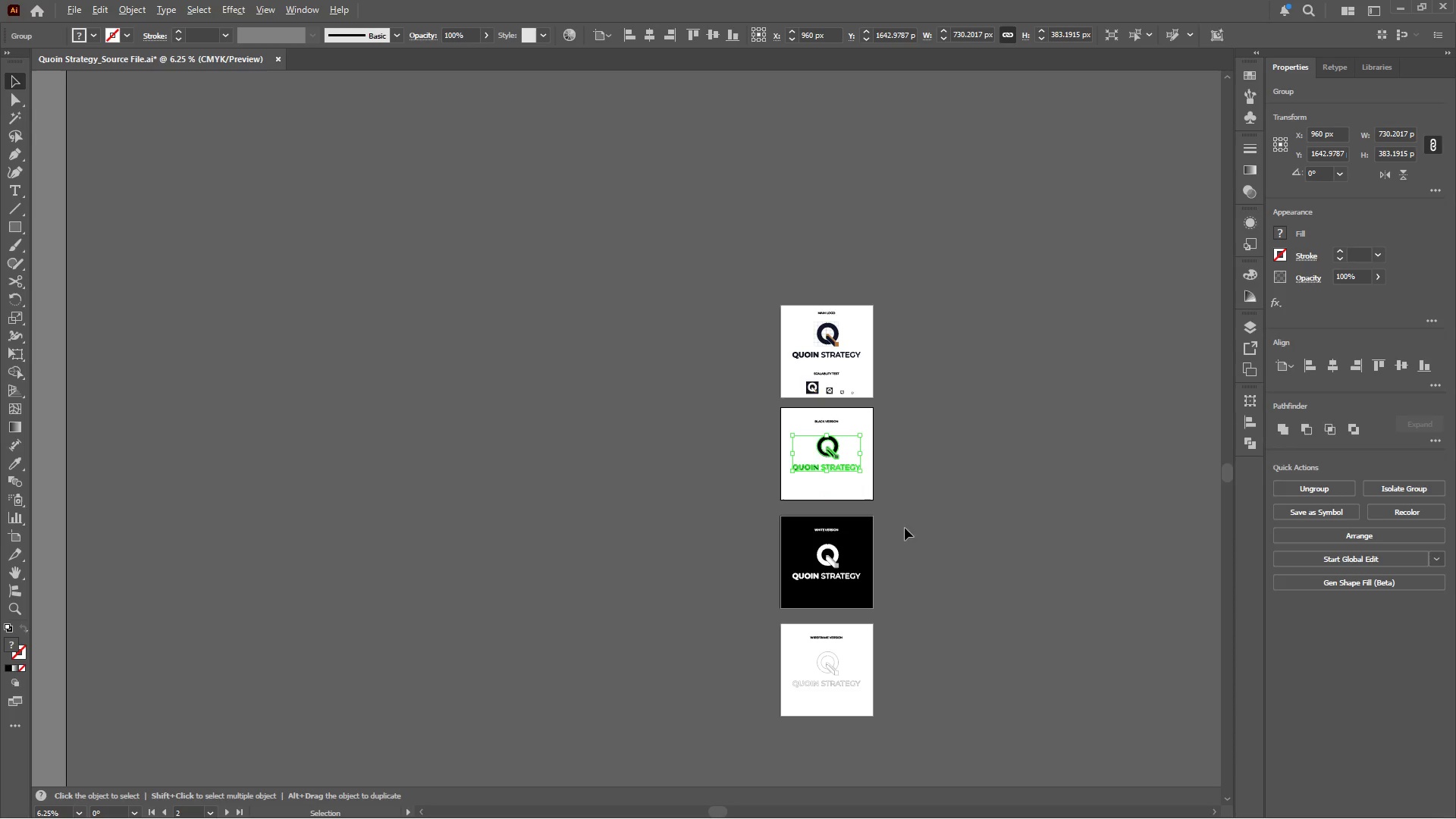 
scroll: coordinate [911, 500], scroll_direction: up, amount: 2.0
 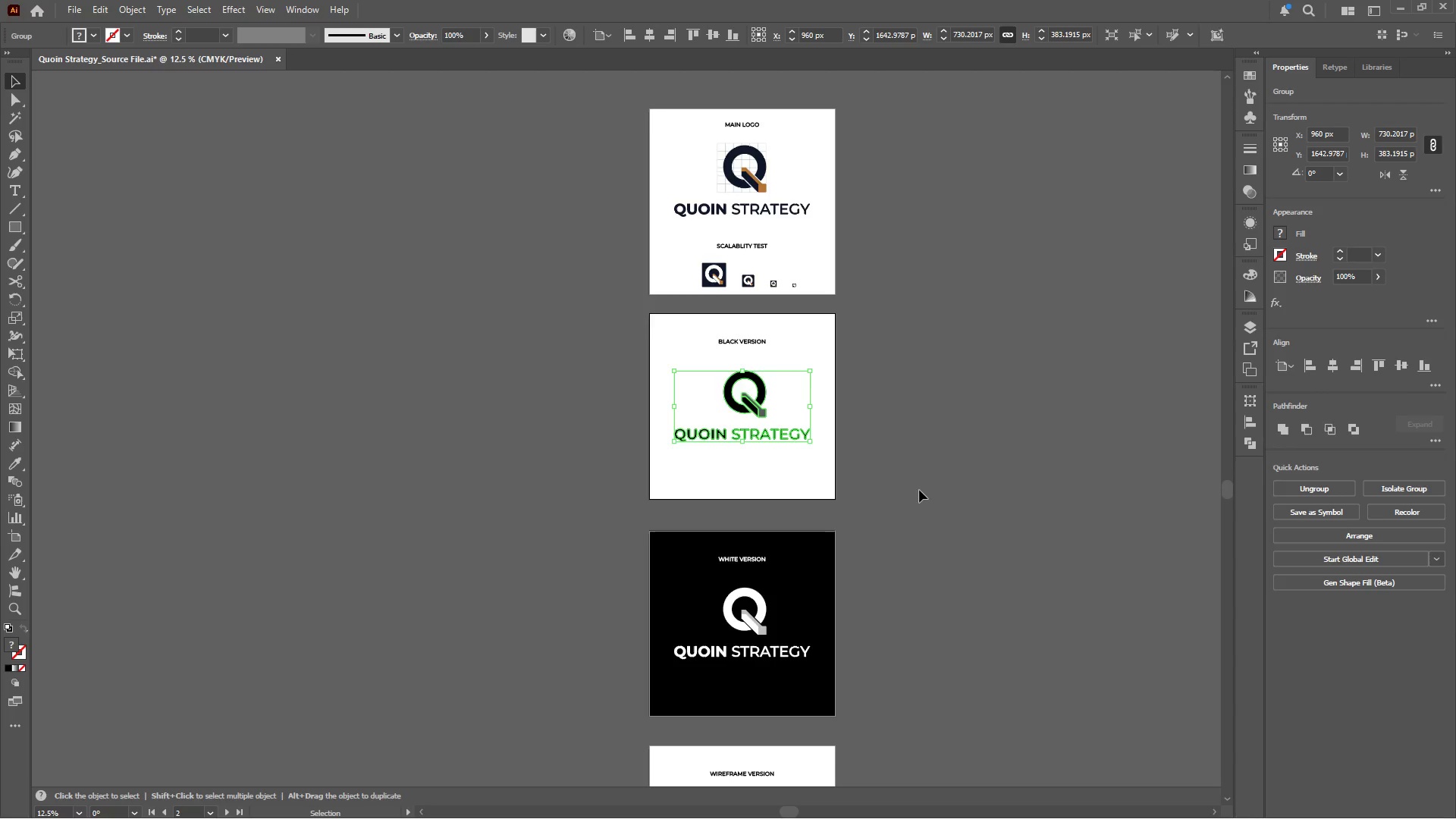 
left_click([921, 488])
 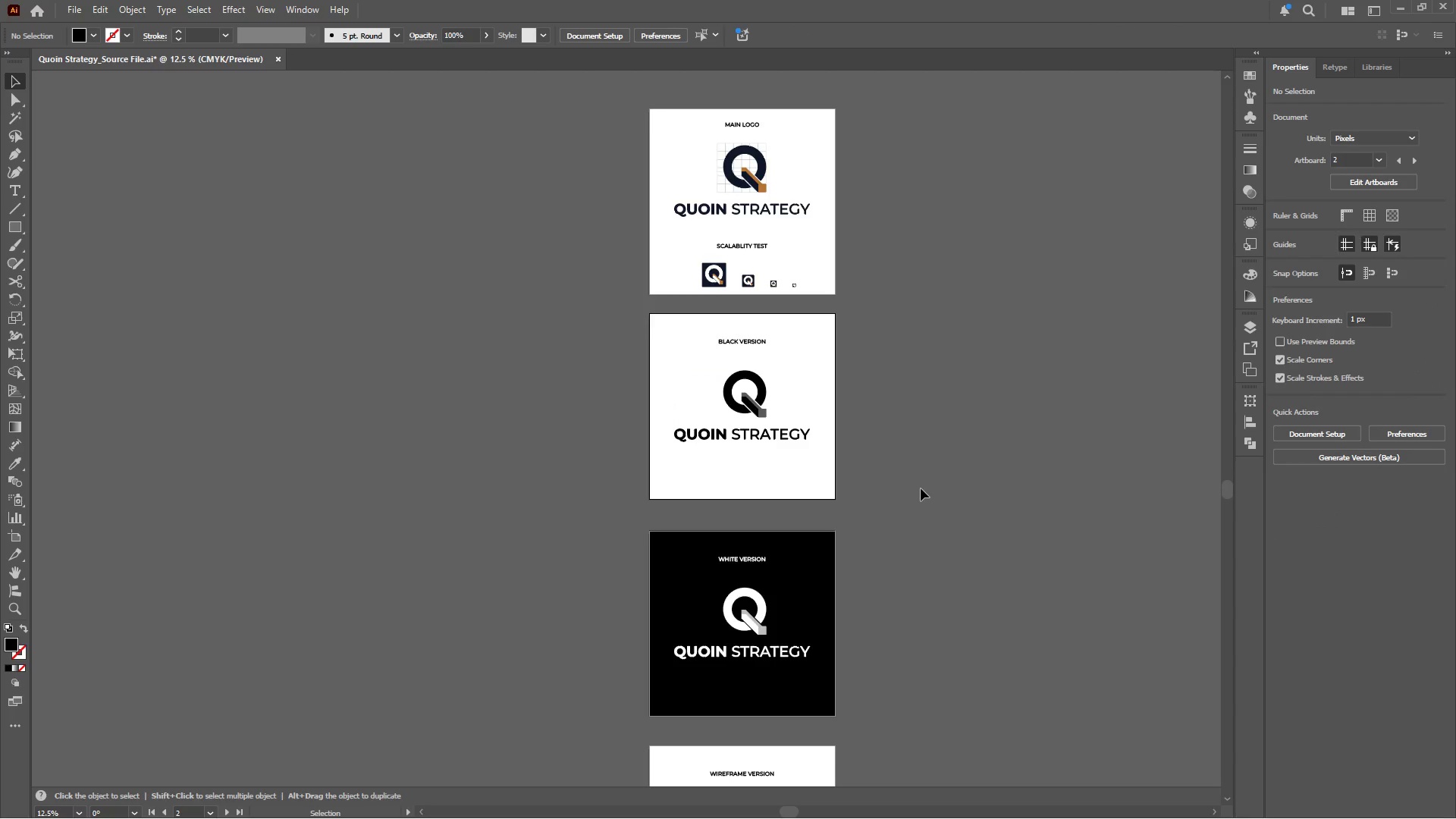 
wait(42.41)
 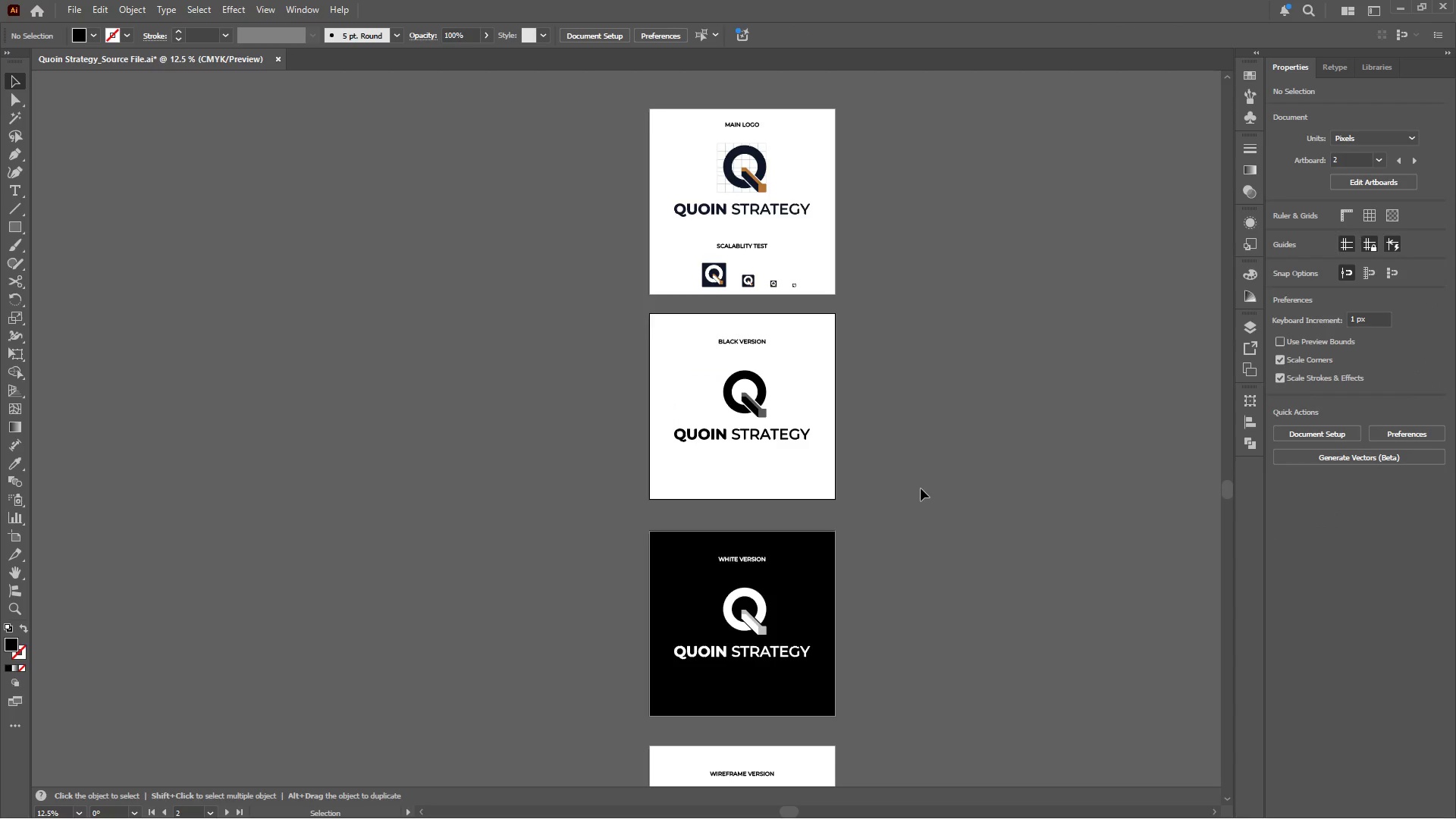 
left_click([713, 799])
 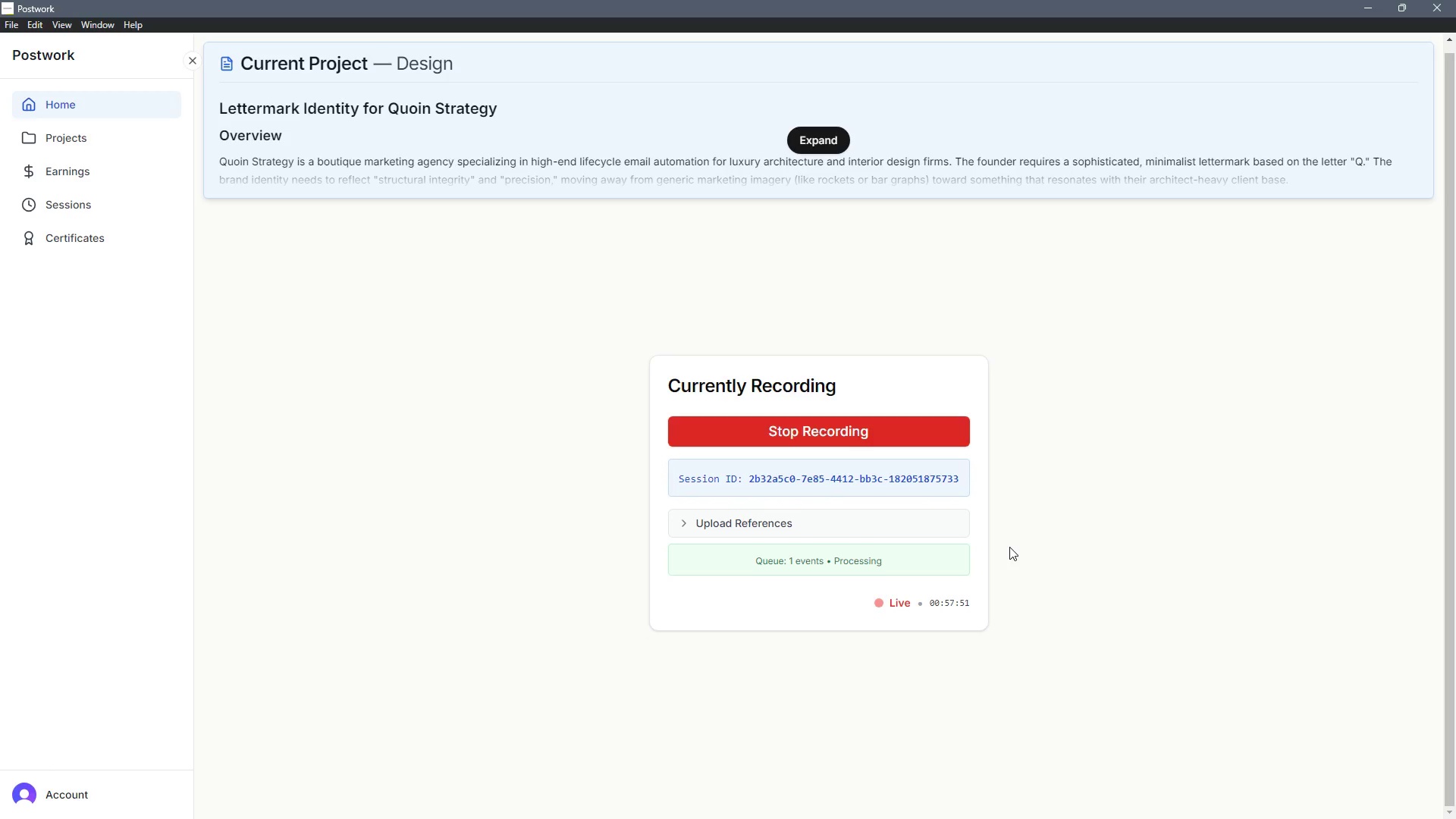 
wait(22.81)
 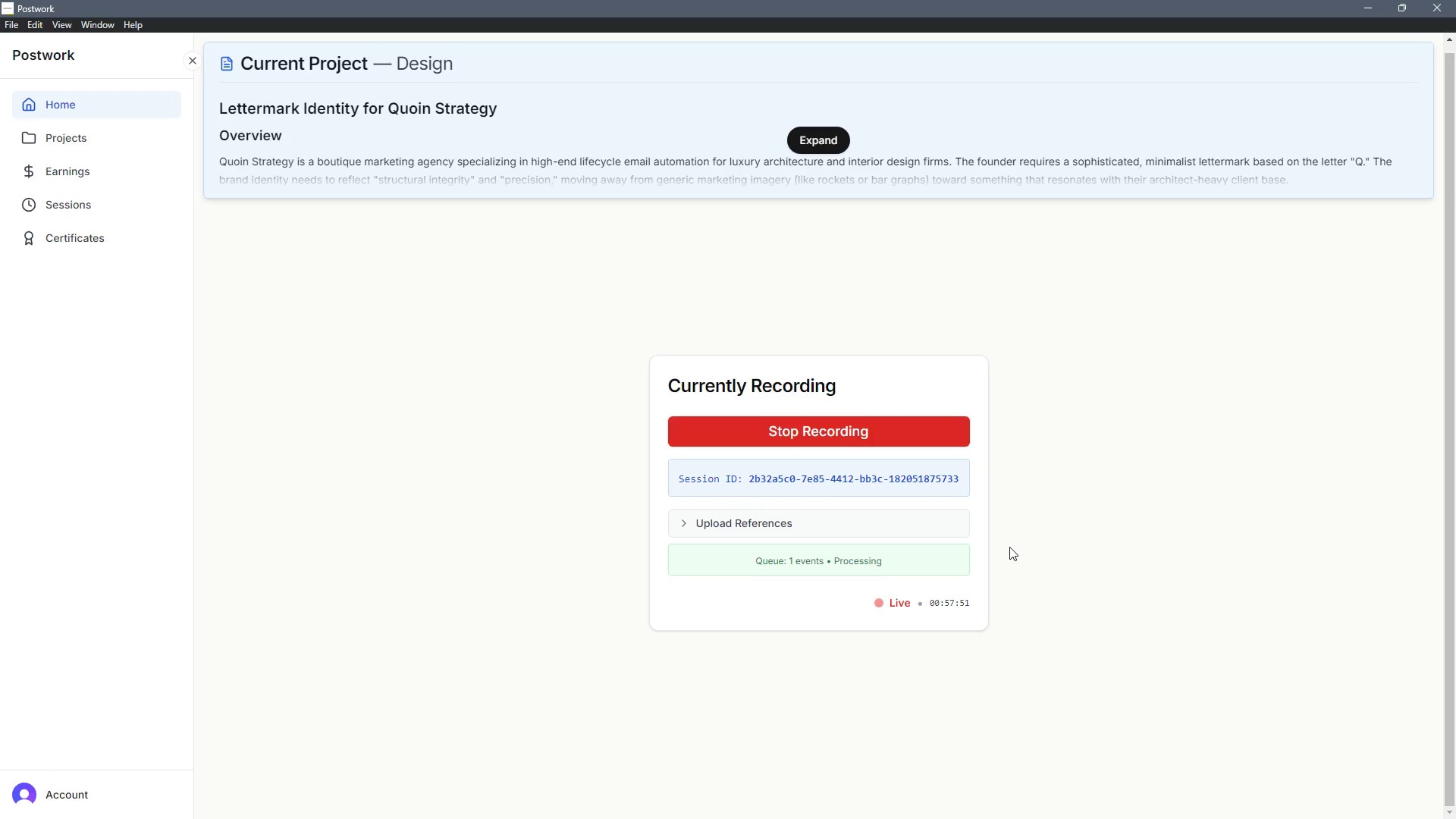 
left_click([750, 802])
 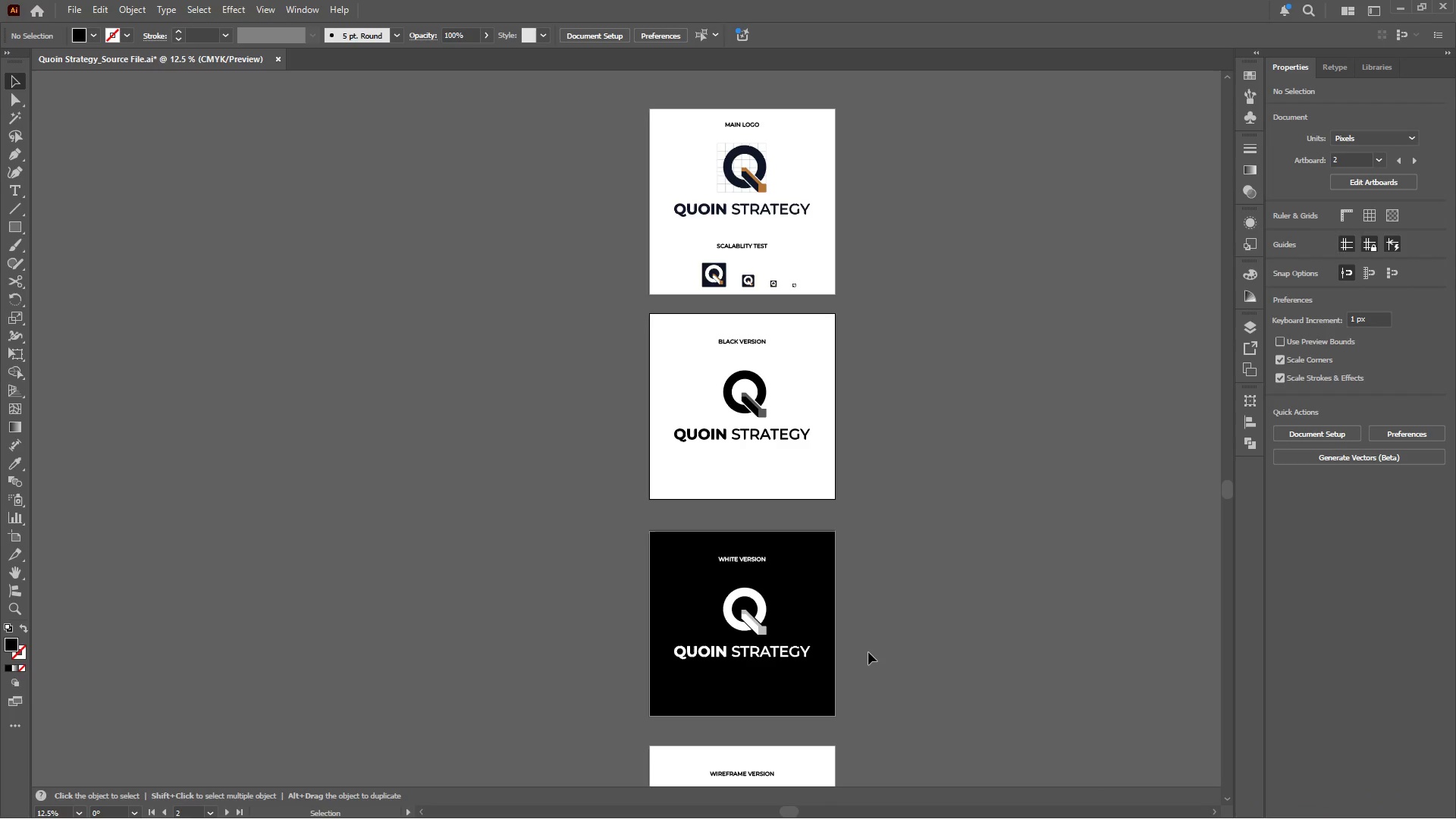 
key(Shift+F)
 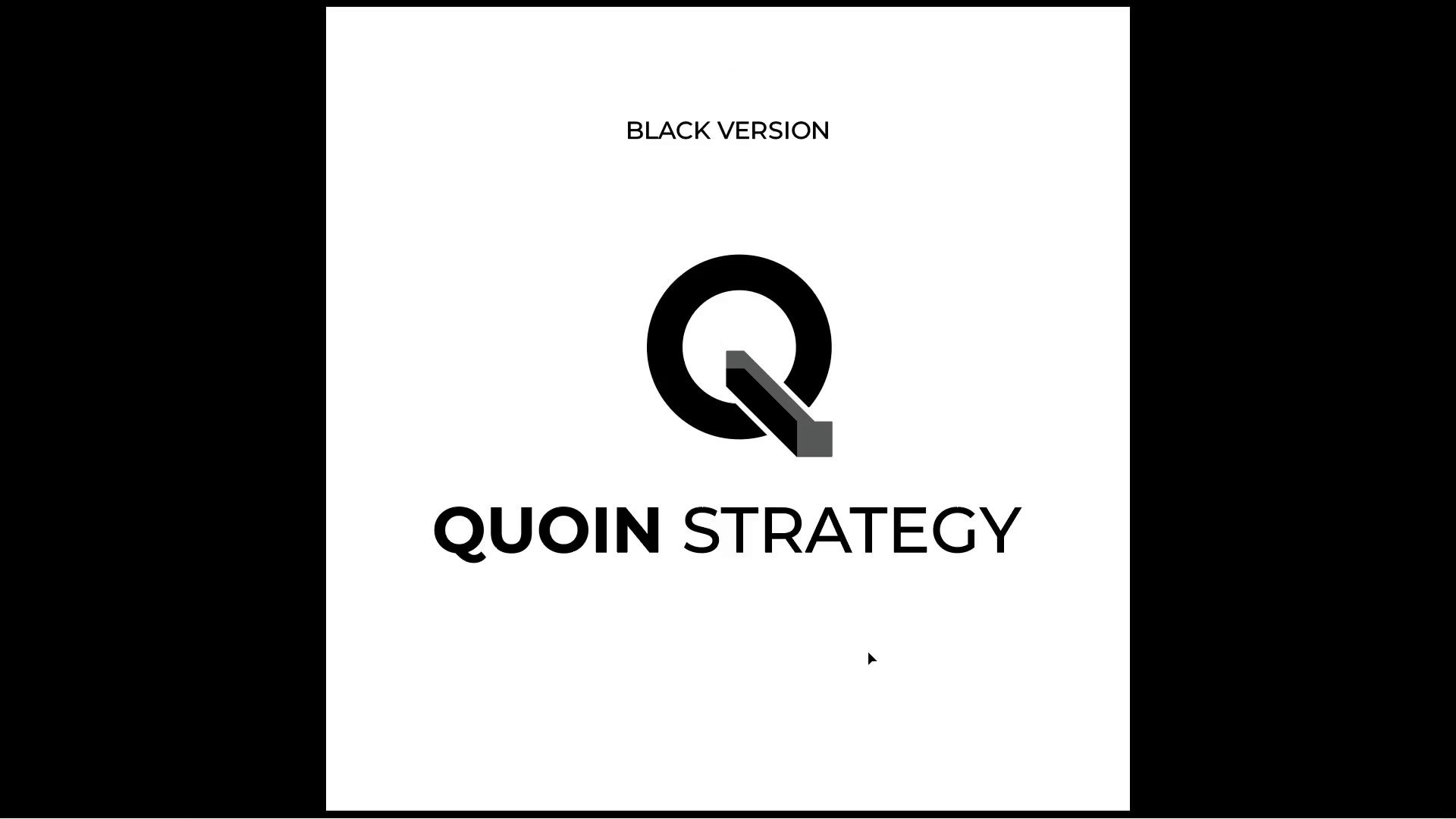 
key(ArrowLeft)
 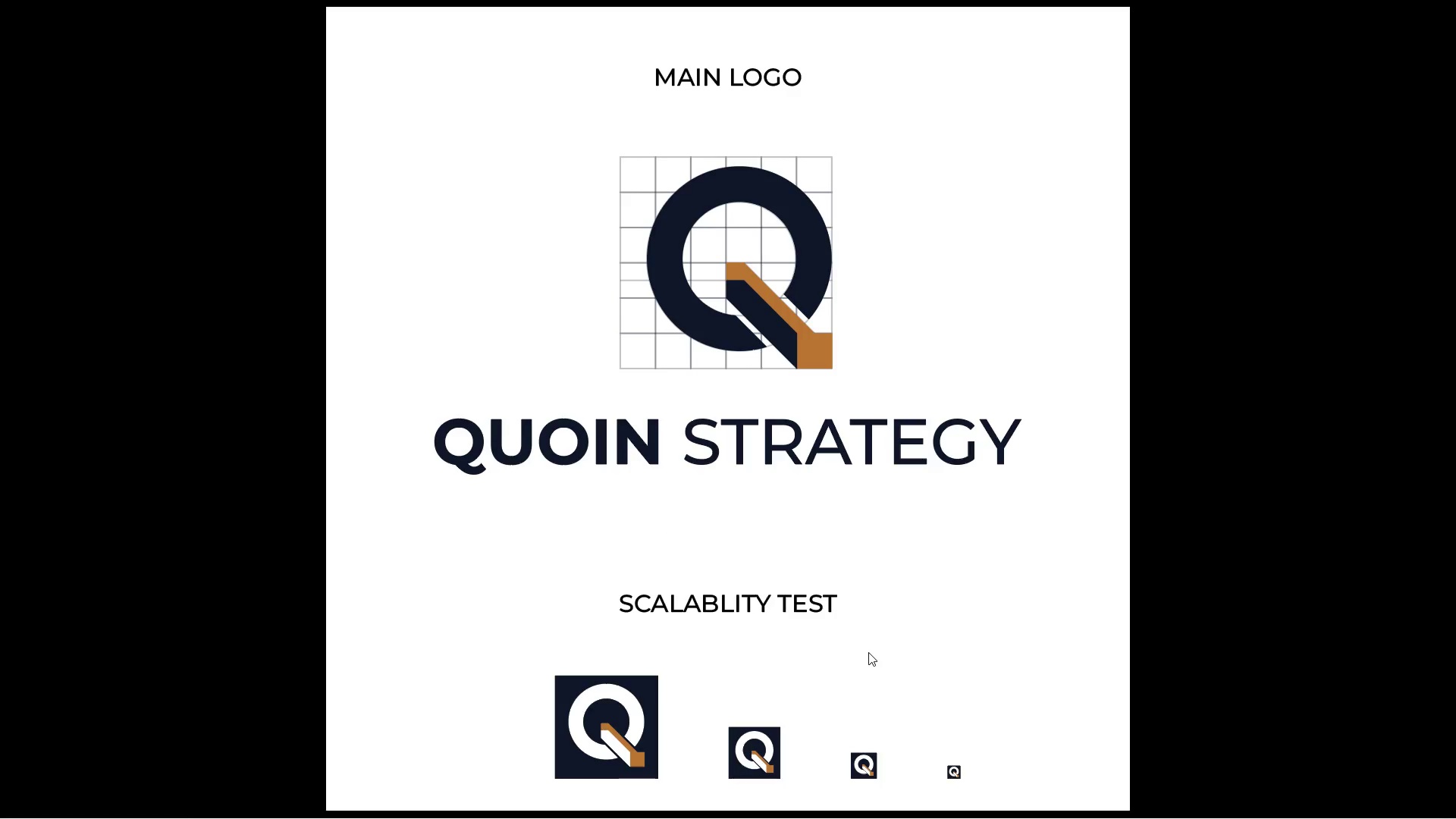 
wait(20.77)
 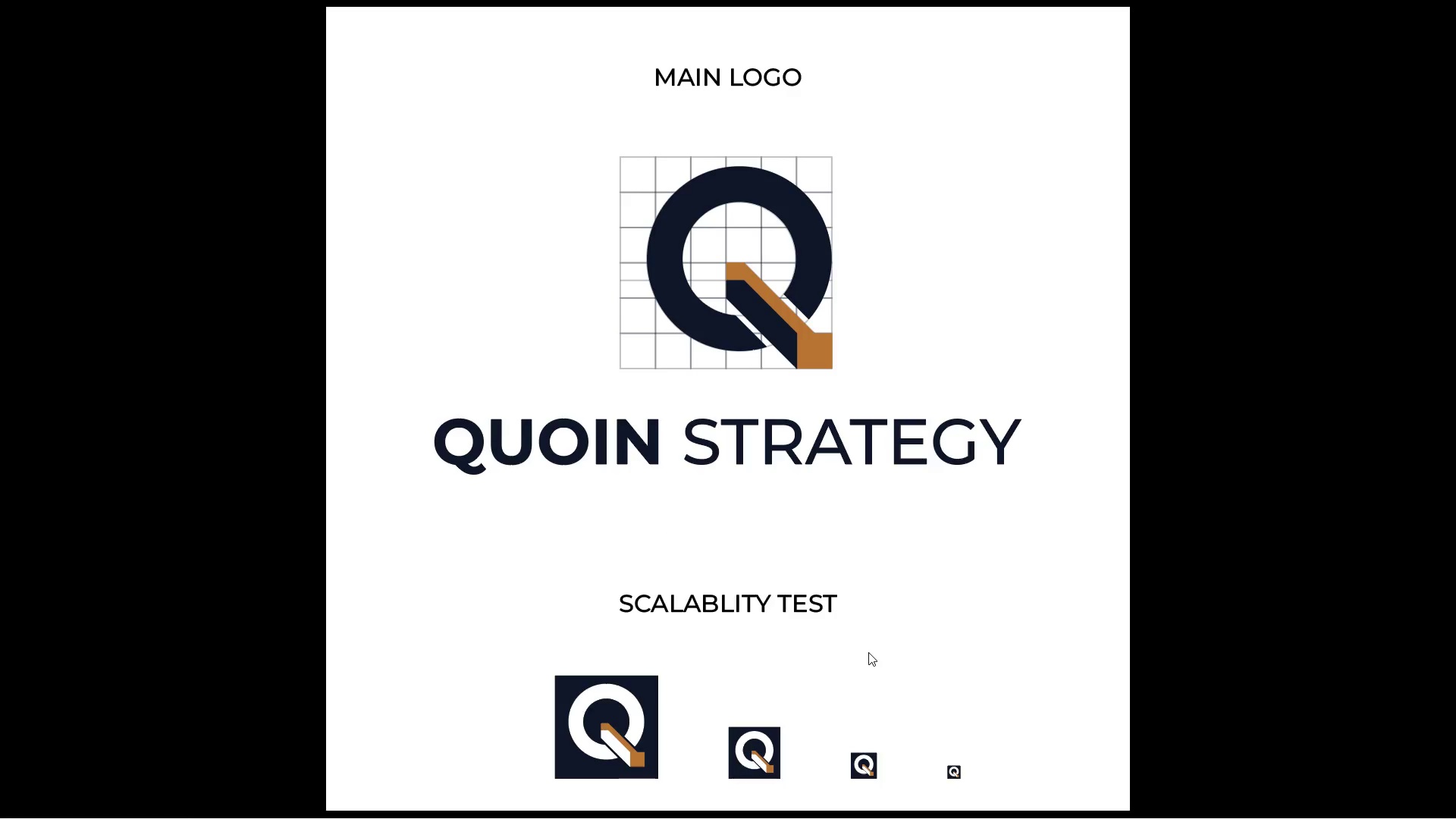 
key(ArrowRight)
 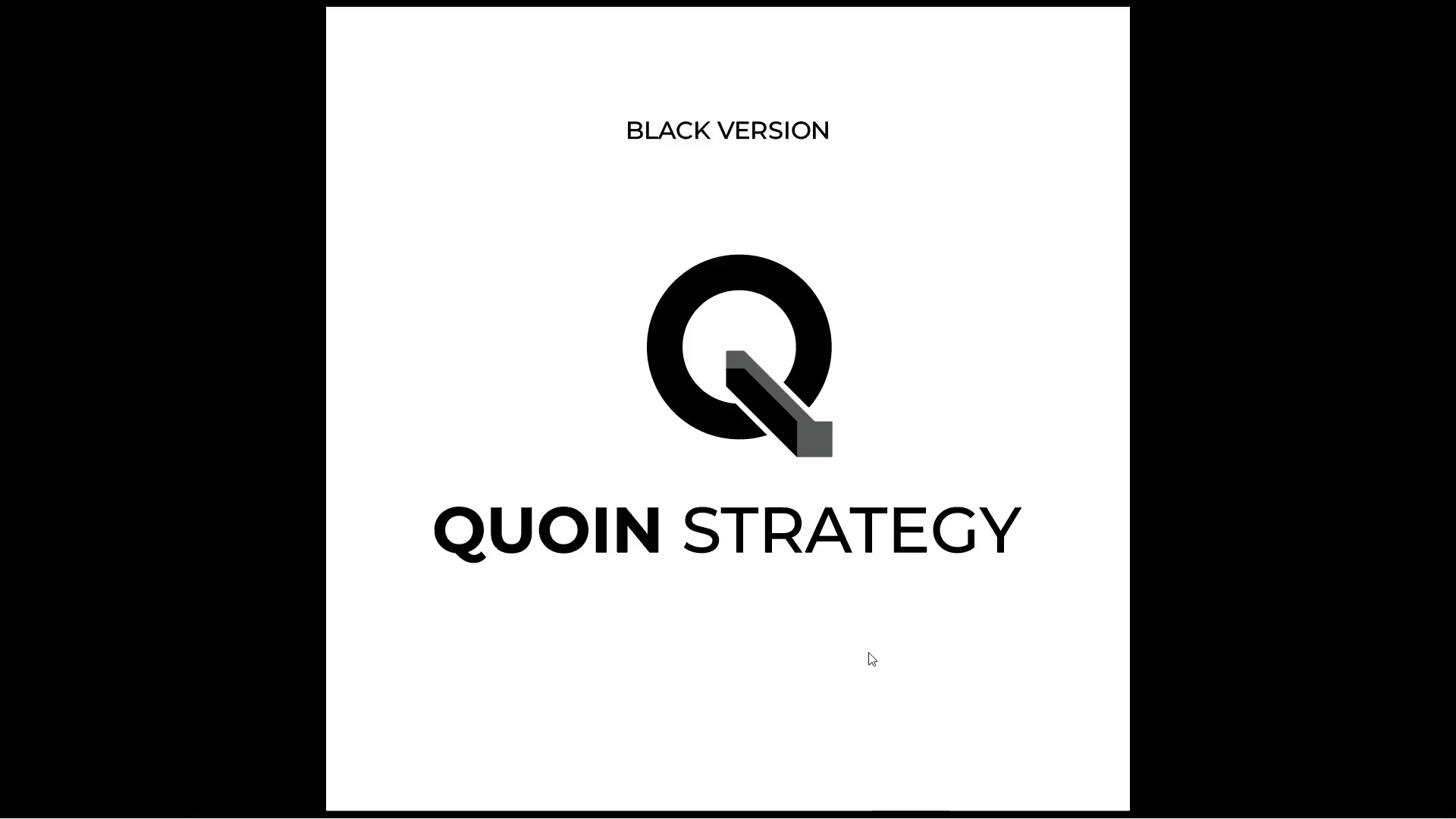 
key(ArrowRight)
 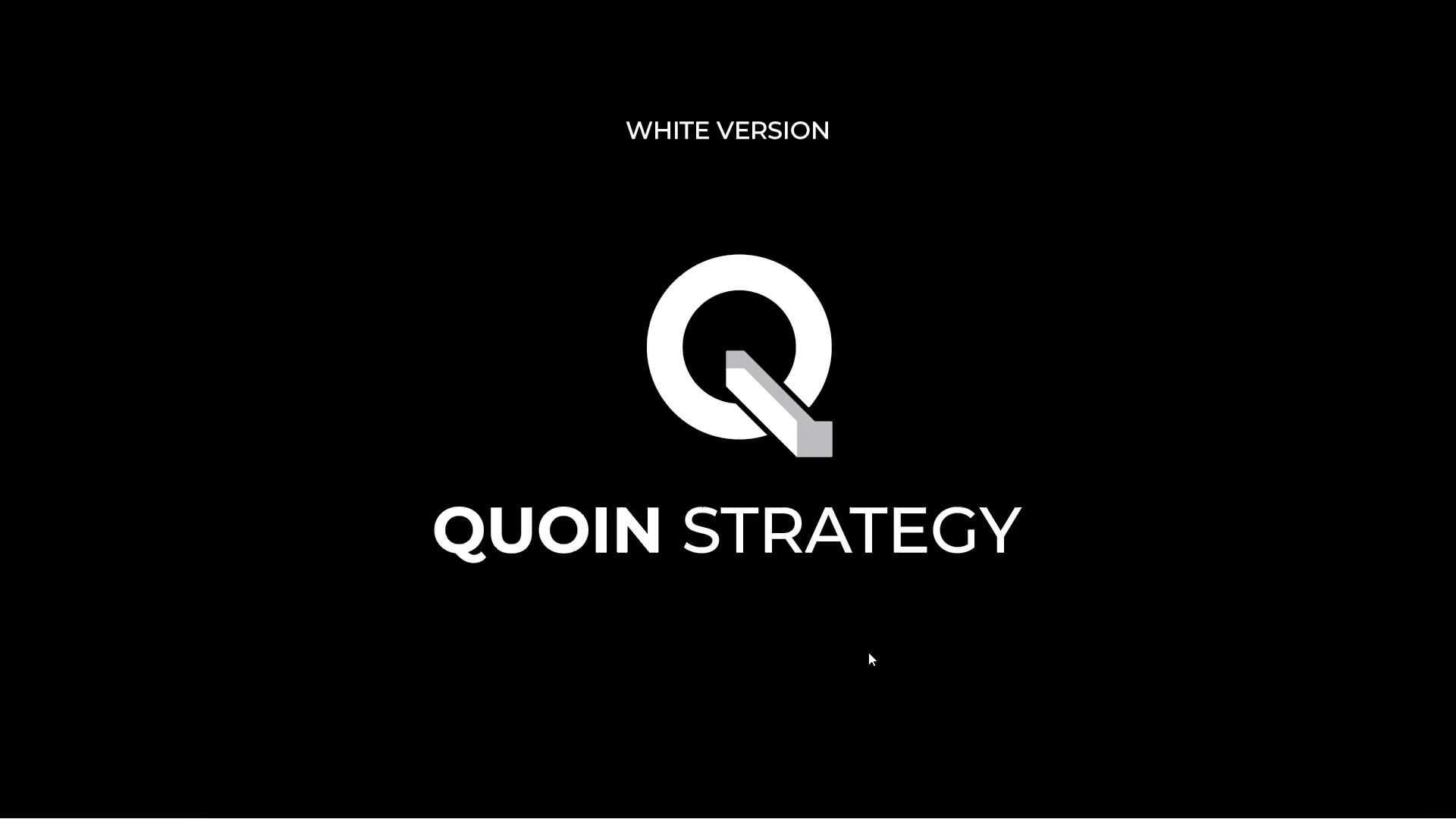 
key(ArrowLeft)
 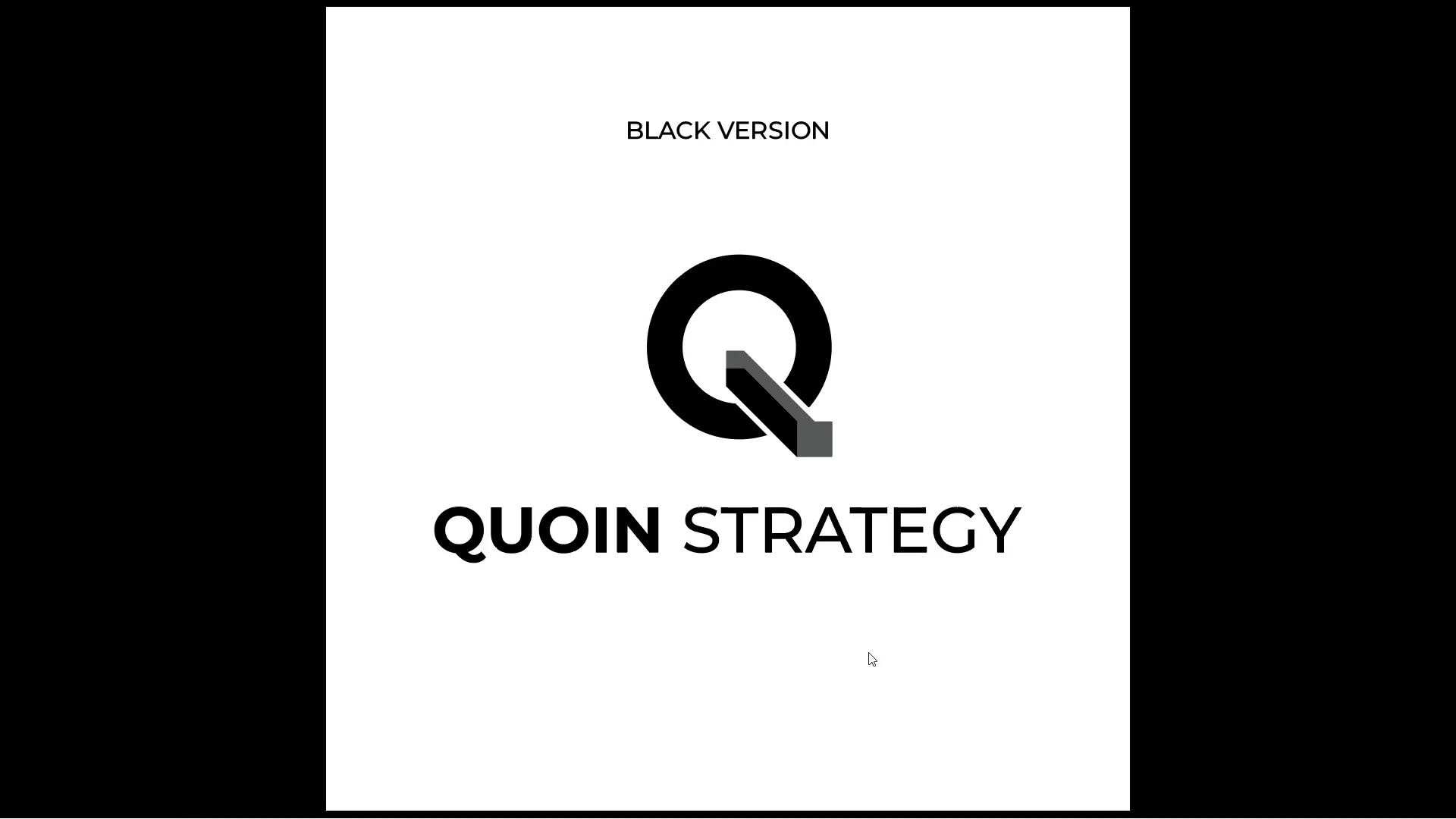 
key(ArrowLeft)
 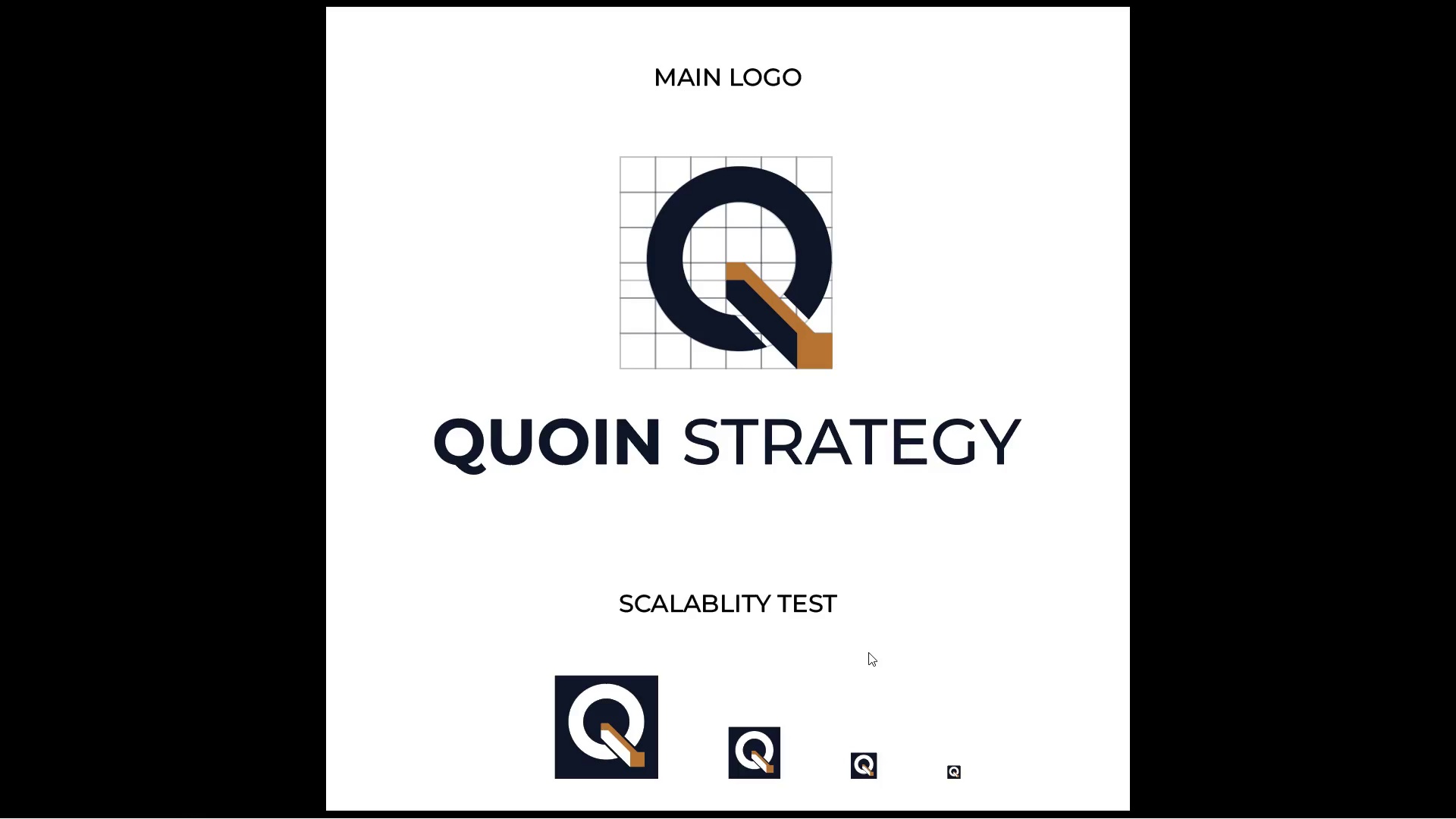 
wait(6.88)
 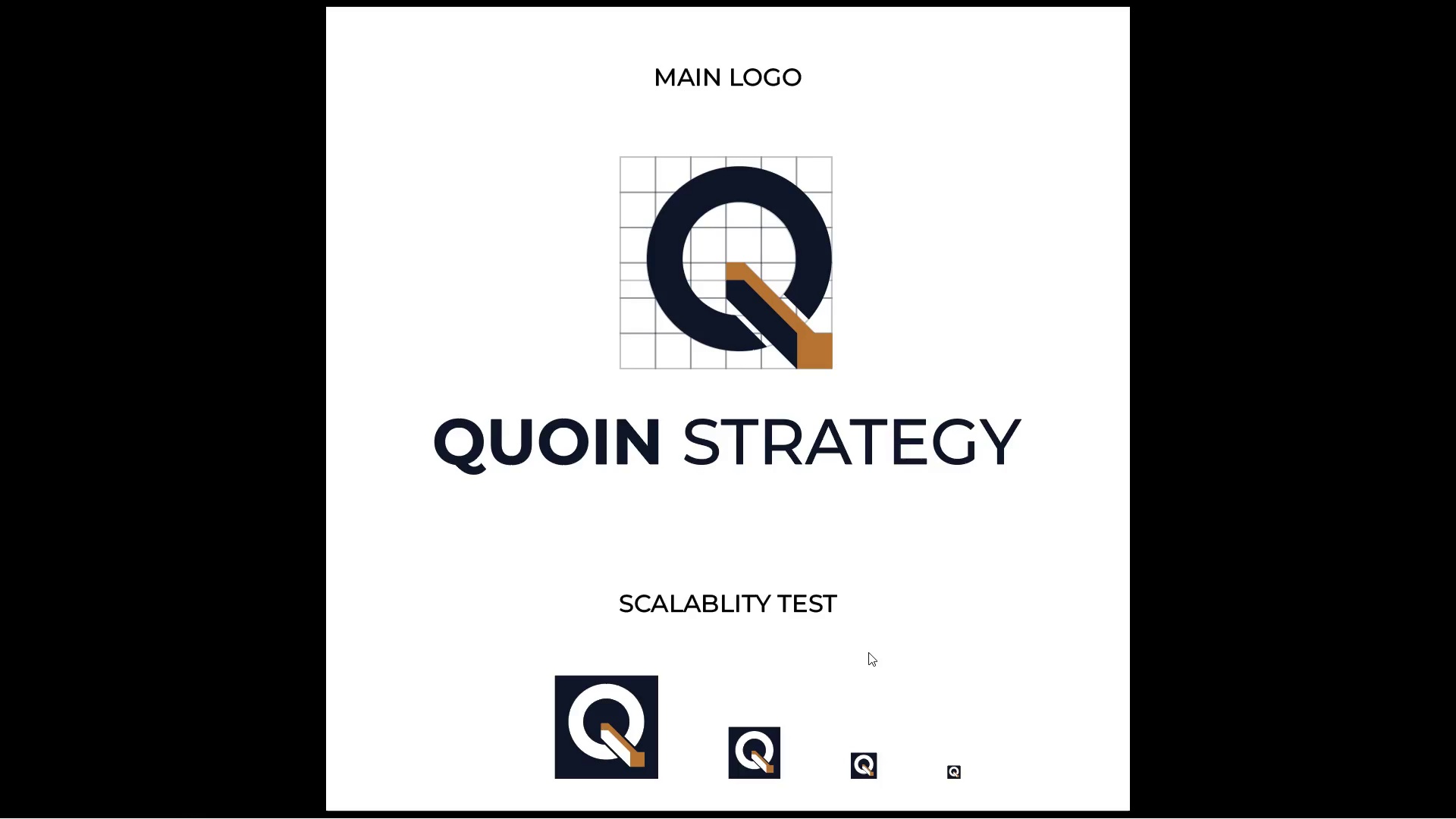 
key(ArrowRight)
 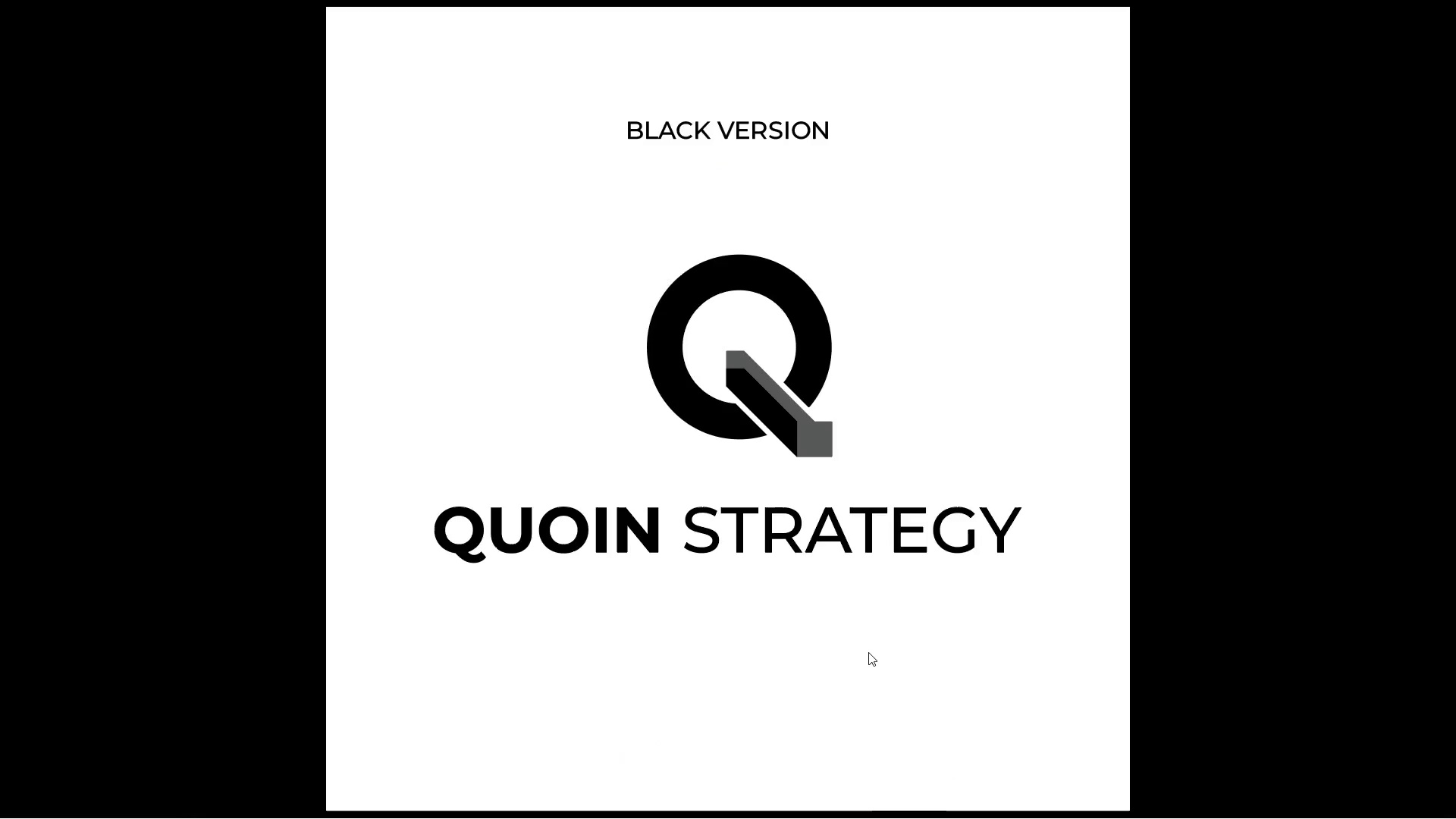 
key(ArrowRight)
 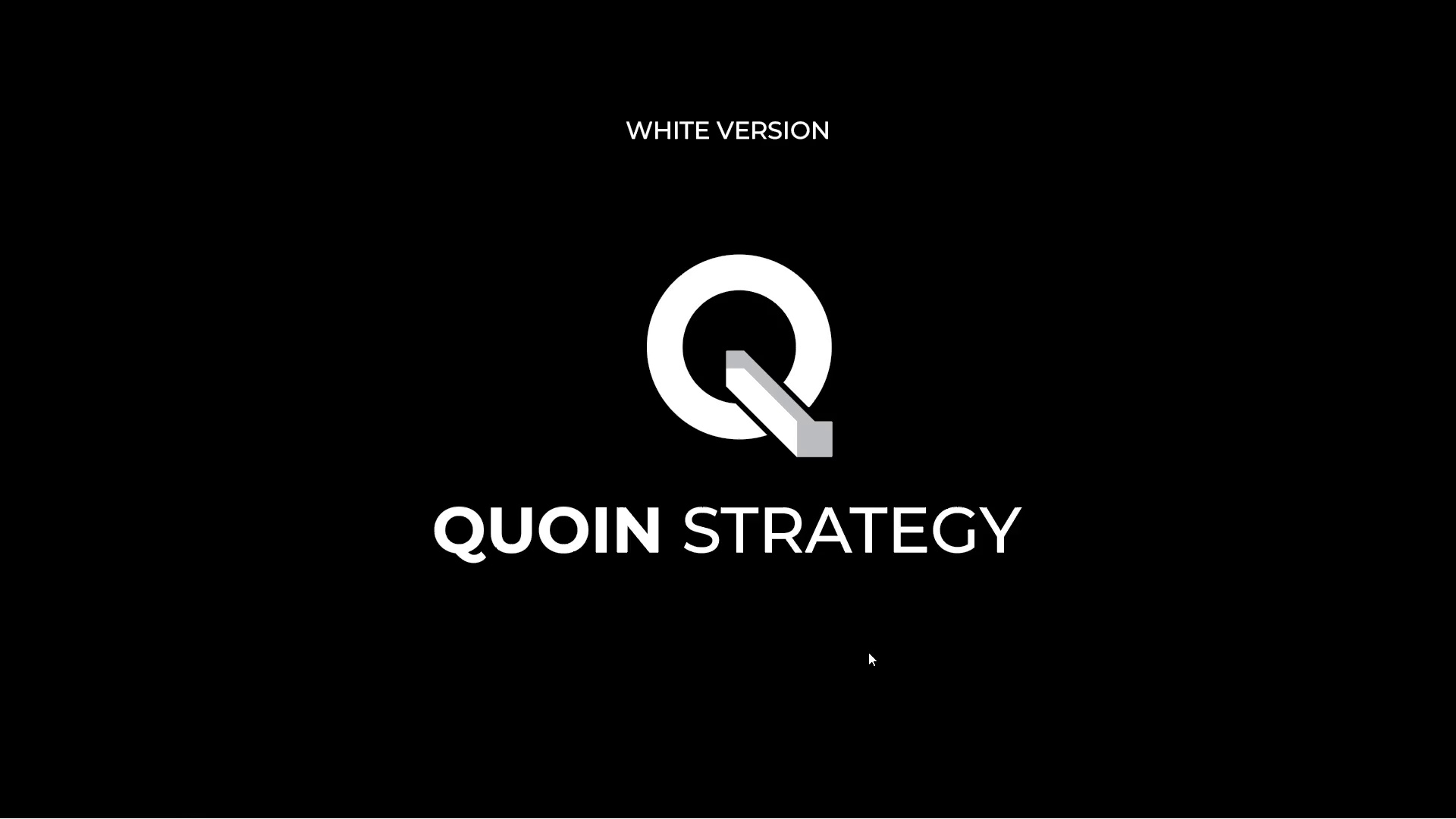 
key(ArrowRight)
 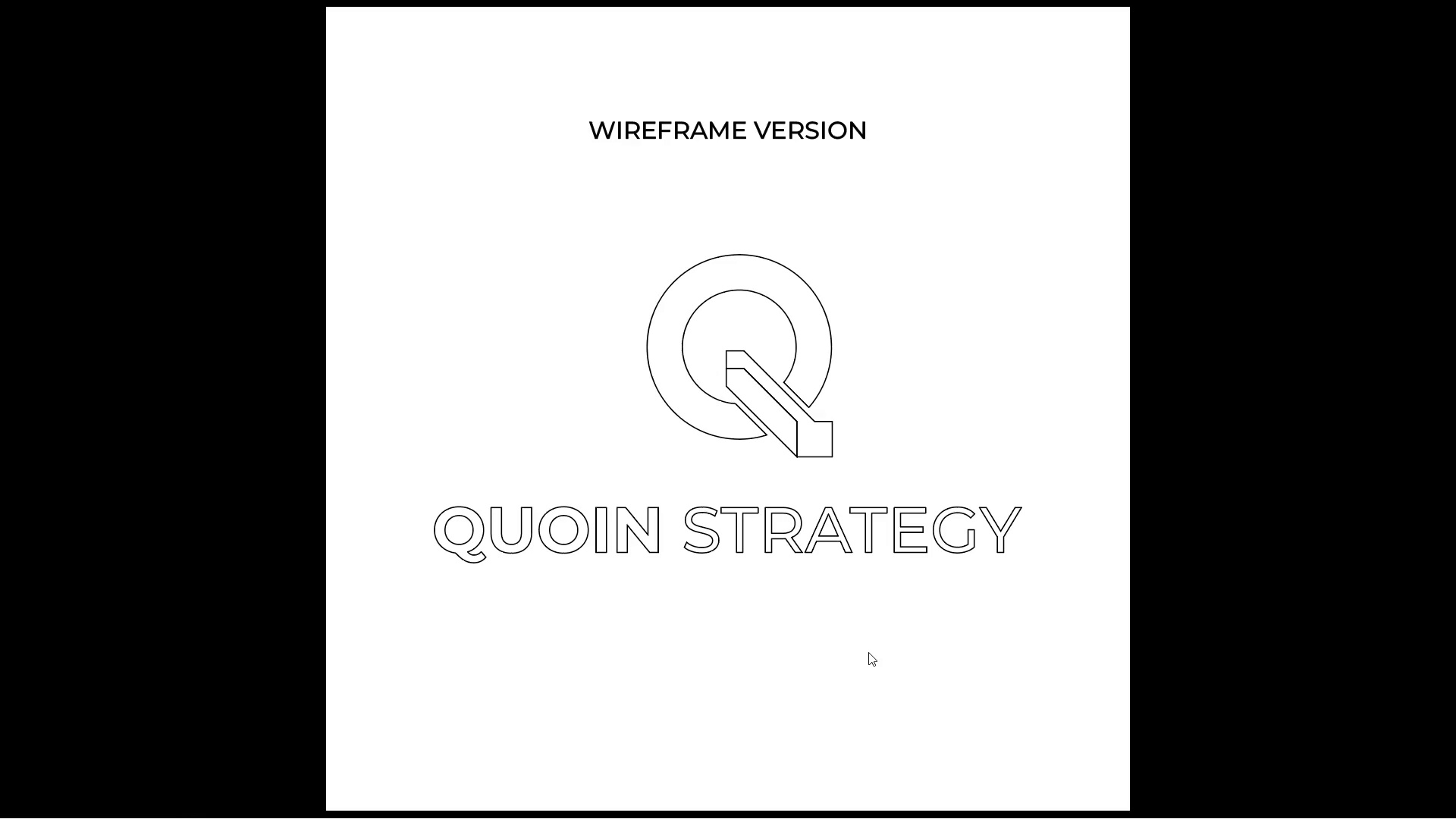 
key(ArrowLeft)
 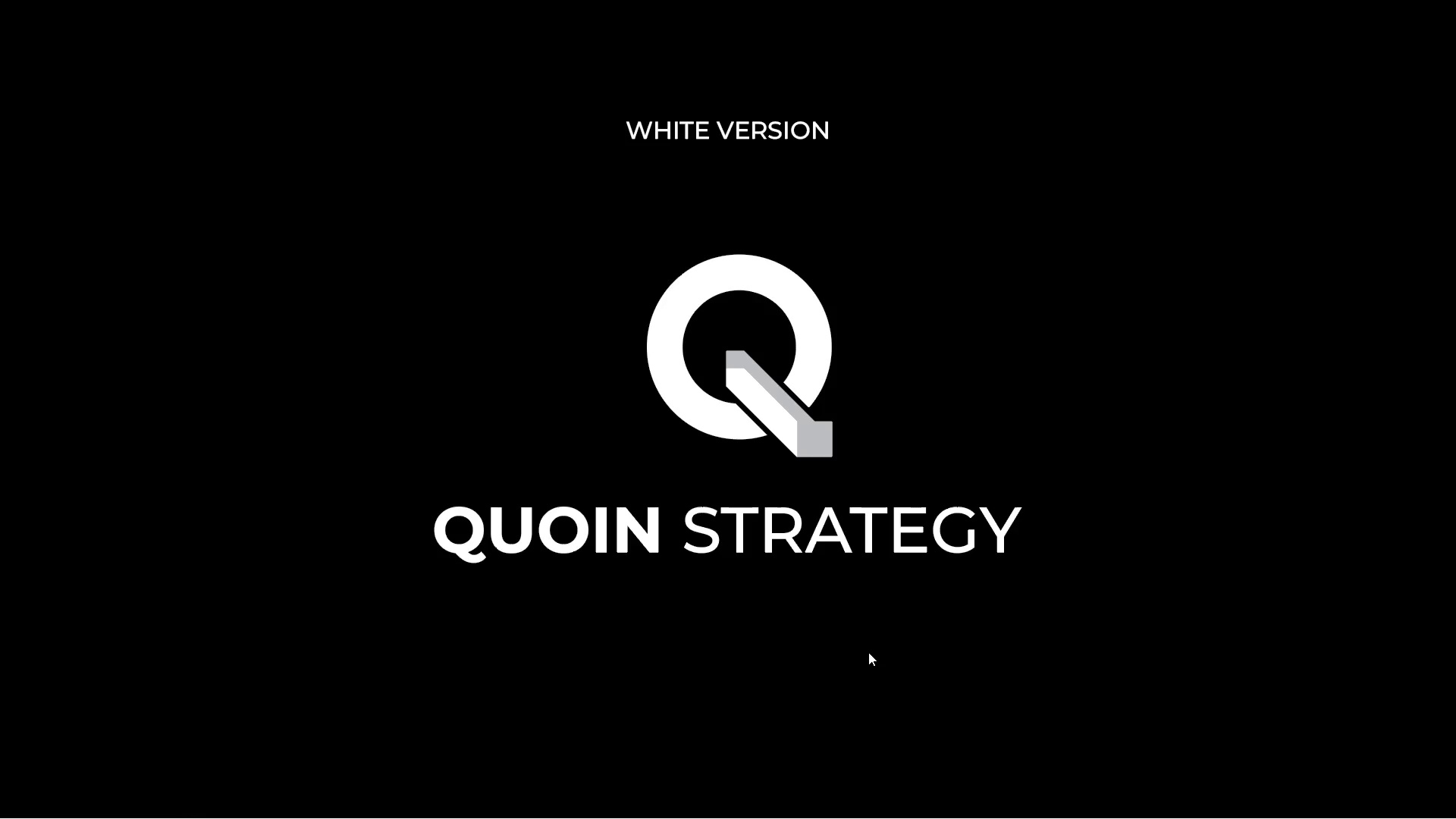 
key(ArrowLeft)
 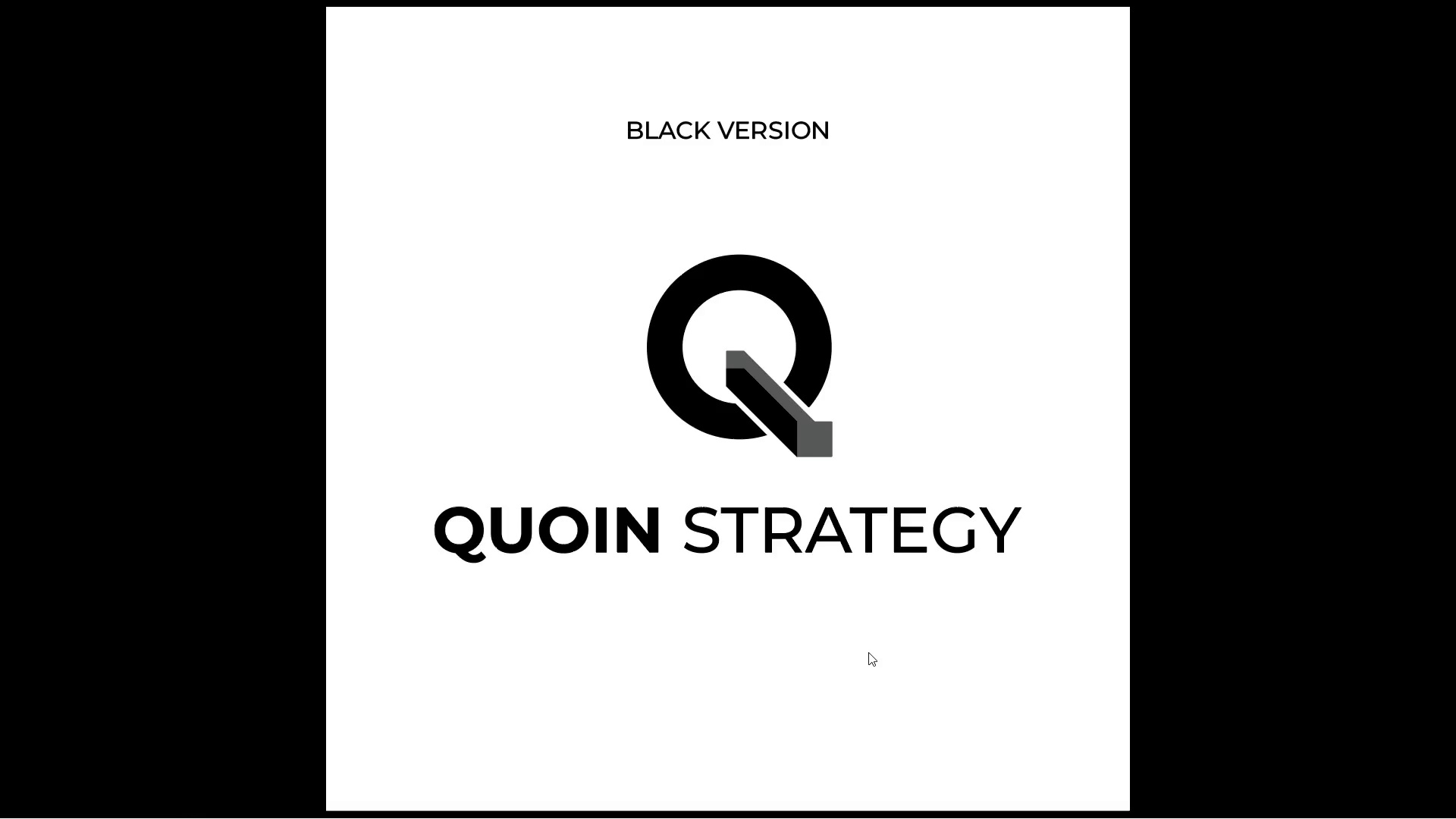 
key(ArrowLeft)
 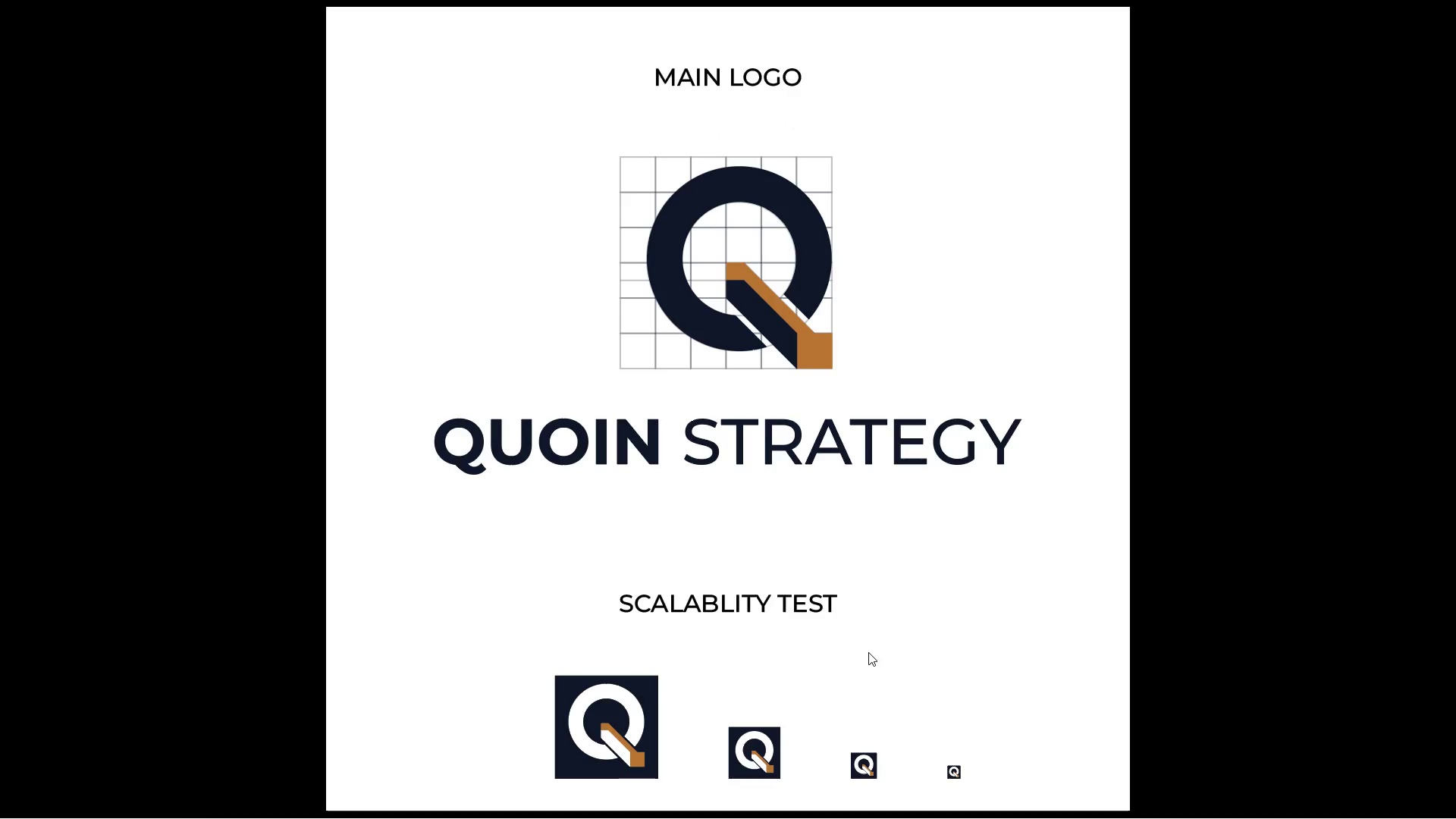 
key(ArrowLeft)
 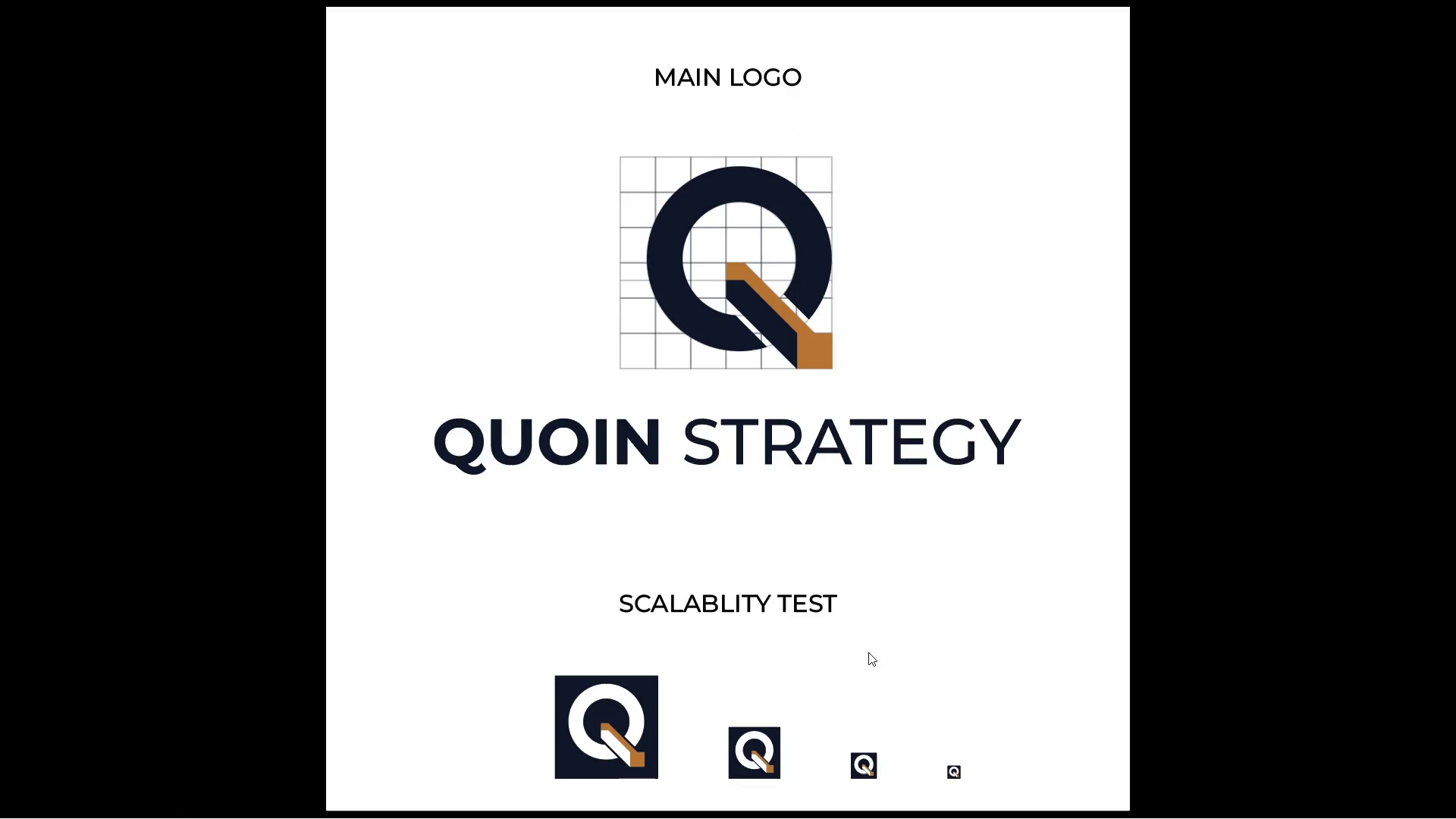 
key(ArrowLeft)
 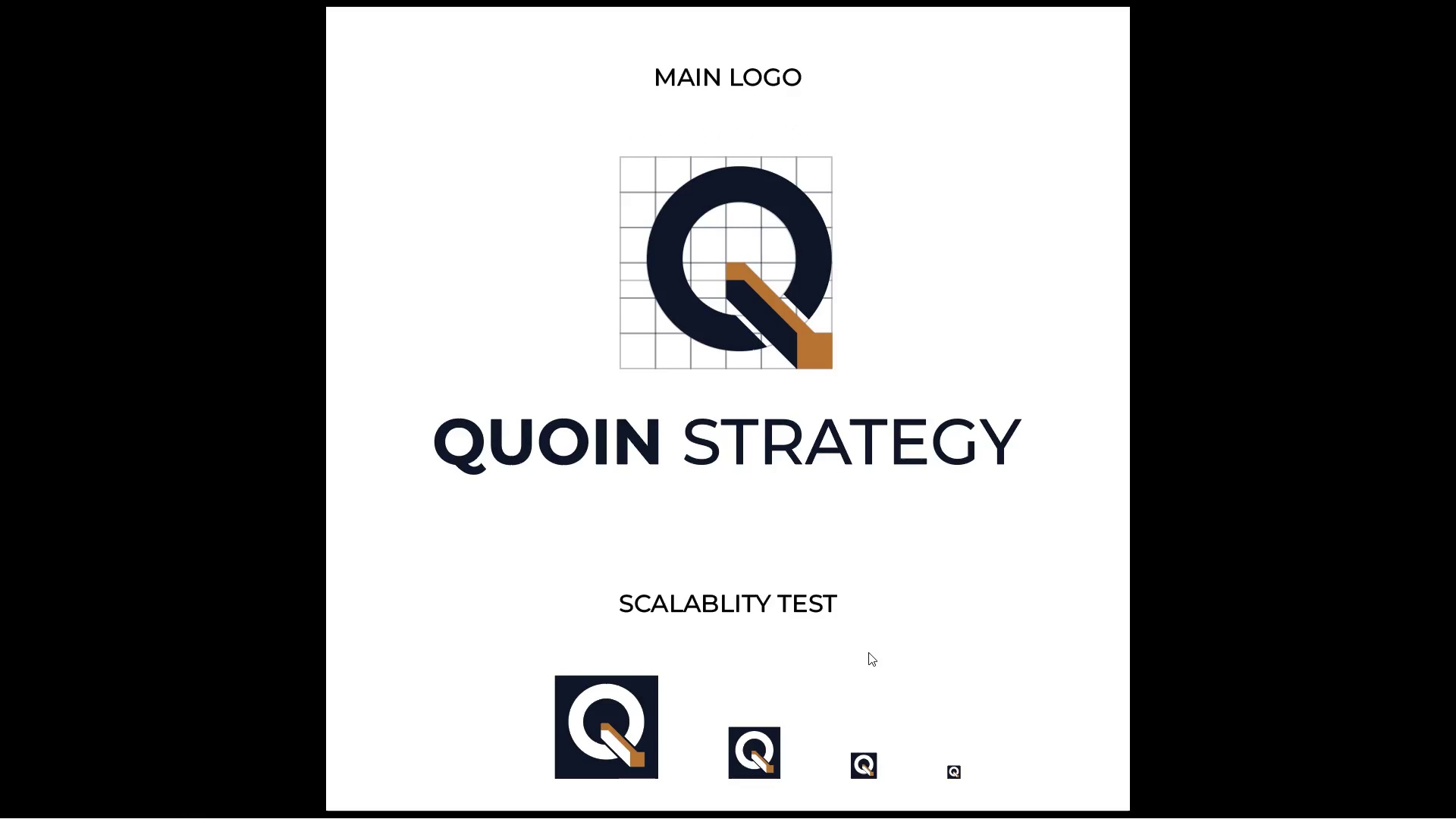 
key(Escape)
 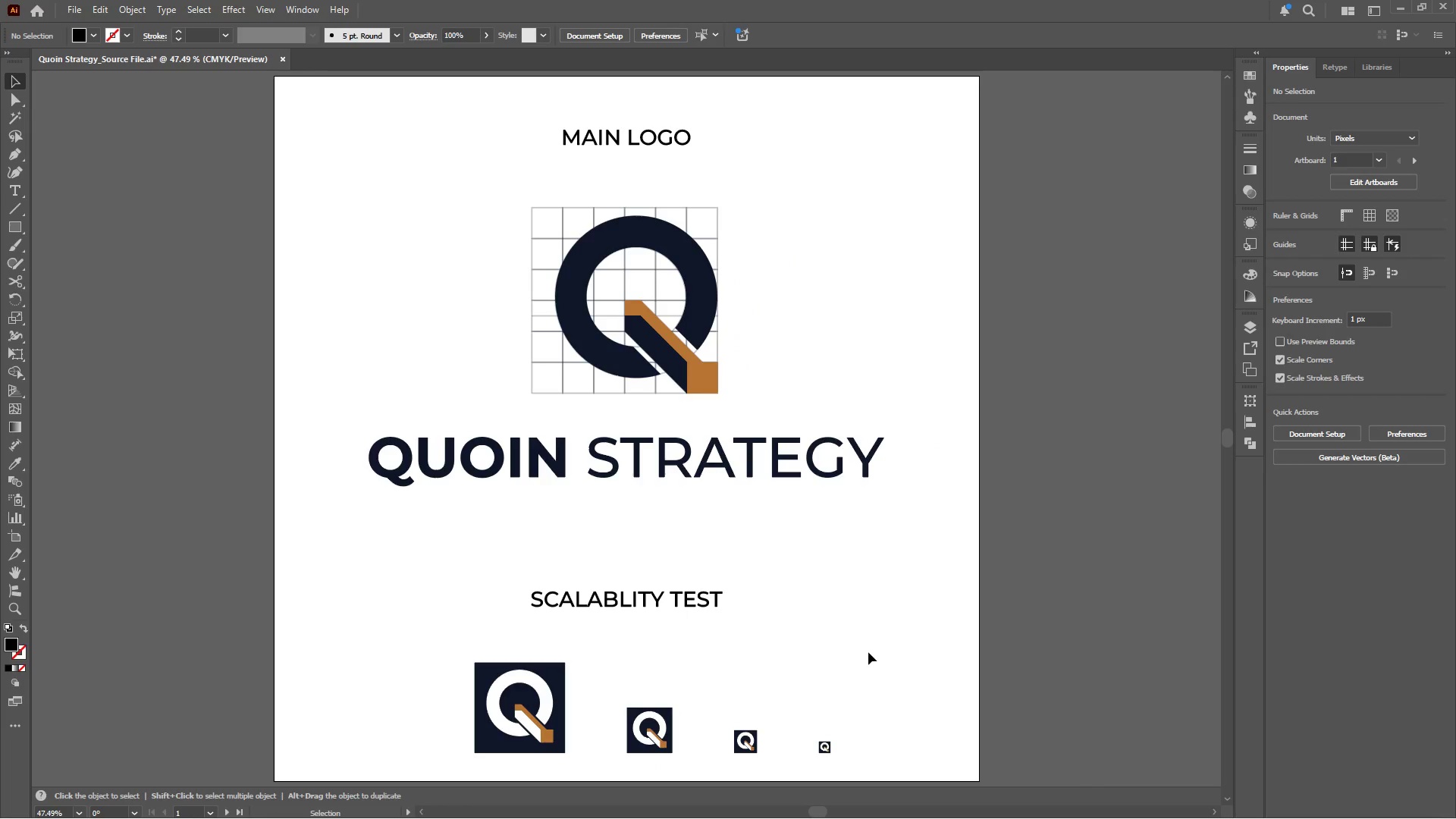 